 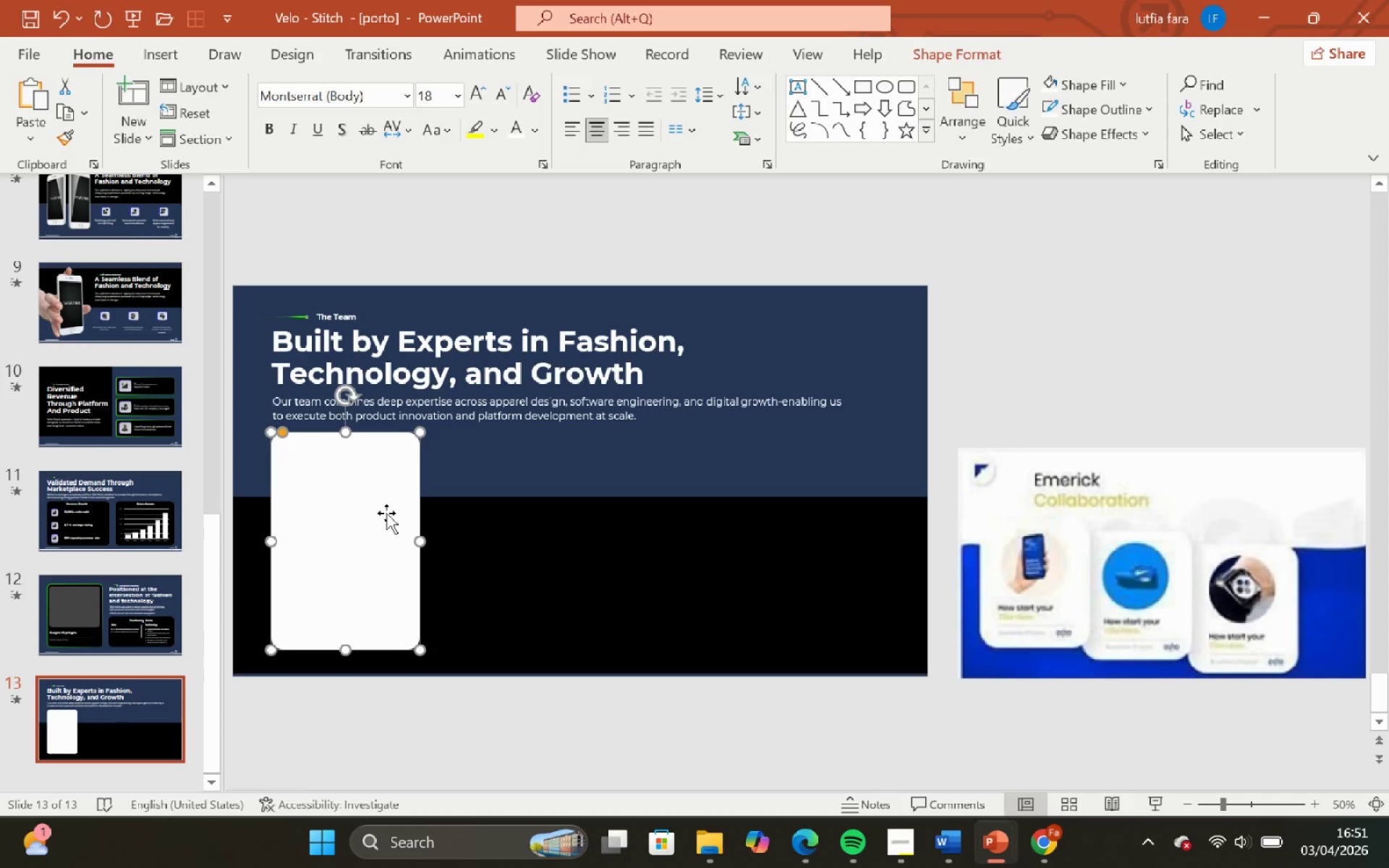 
left_click([497, 293])
 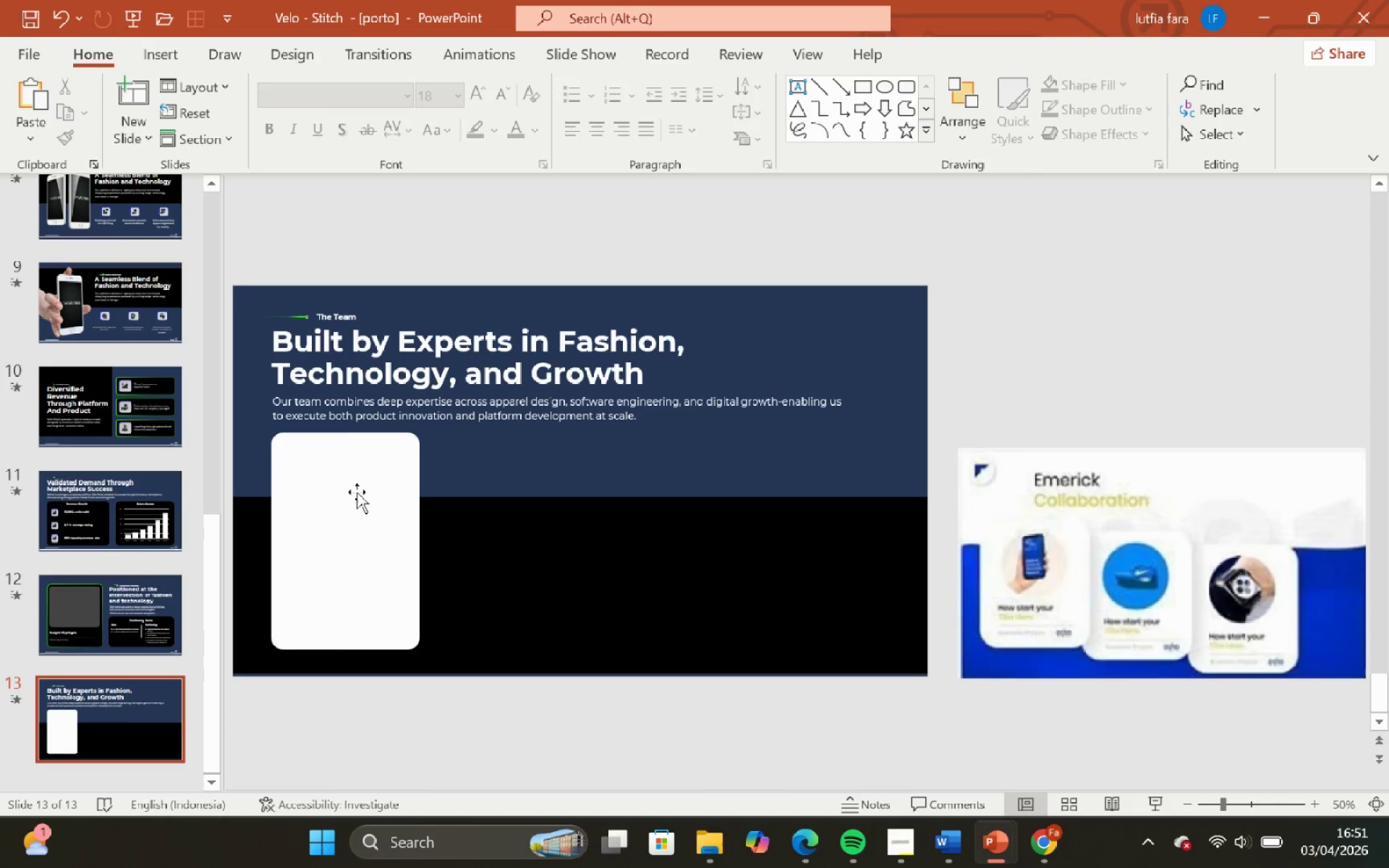 
left_click([357, 492])
 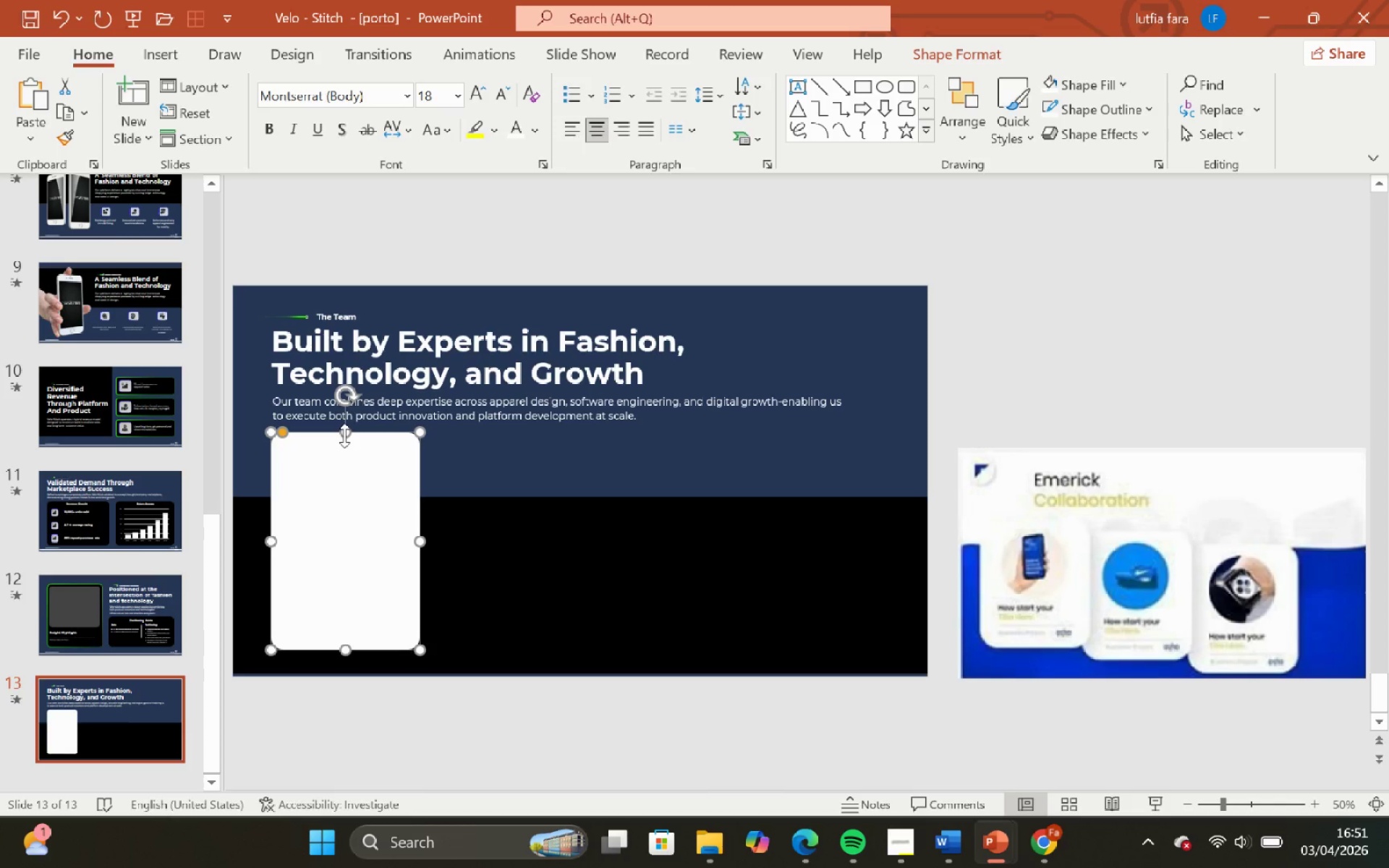 
left_click_drag(start_coordinate=[344, 435], to_coordinate=[344, 439])
 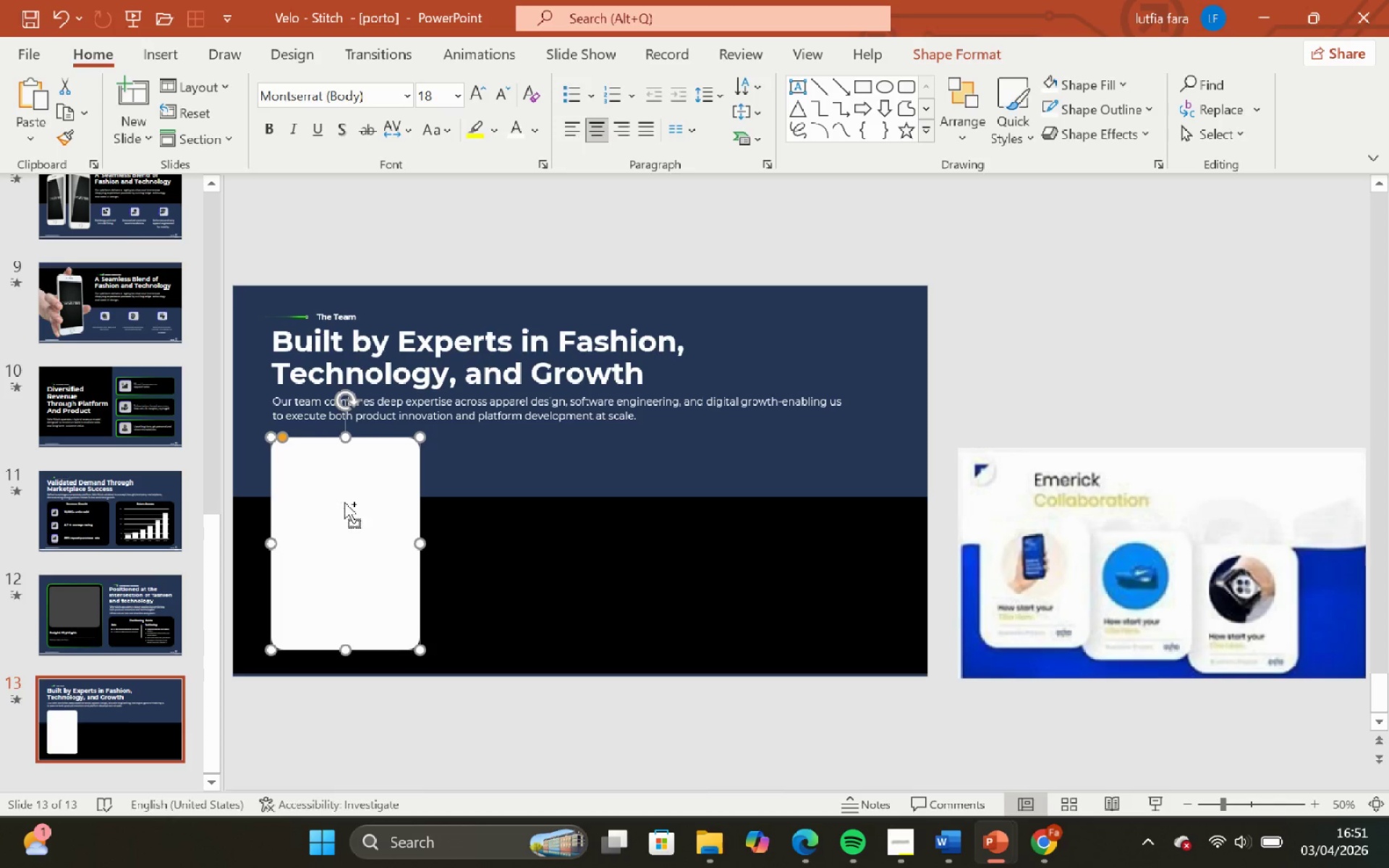 
hold_key(key=ShiftLeft, duration=0.75)
 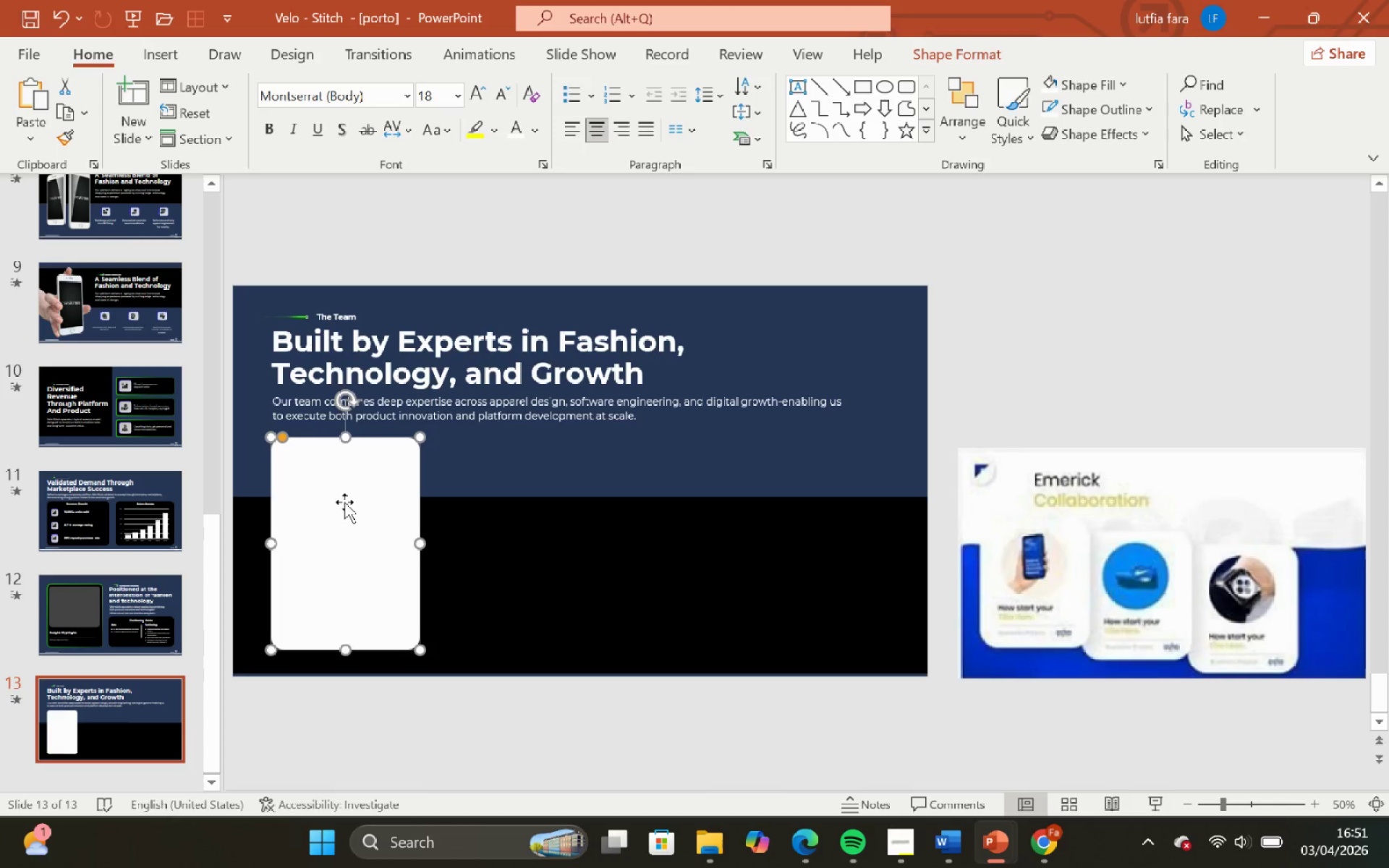 
hold_key(key=ControlLeft, duration=2.14)
hold_key(key=ShiftLeft, duration=1.94)
left_click_drag(start_coordinate=[344, 502], to_coordinate=[495, 518])
 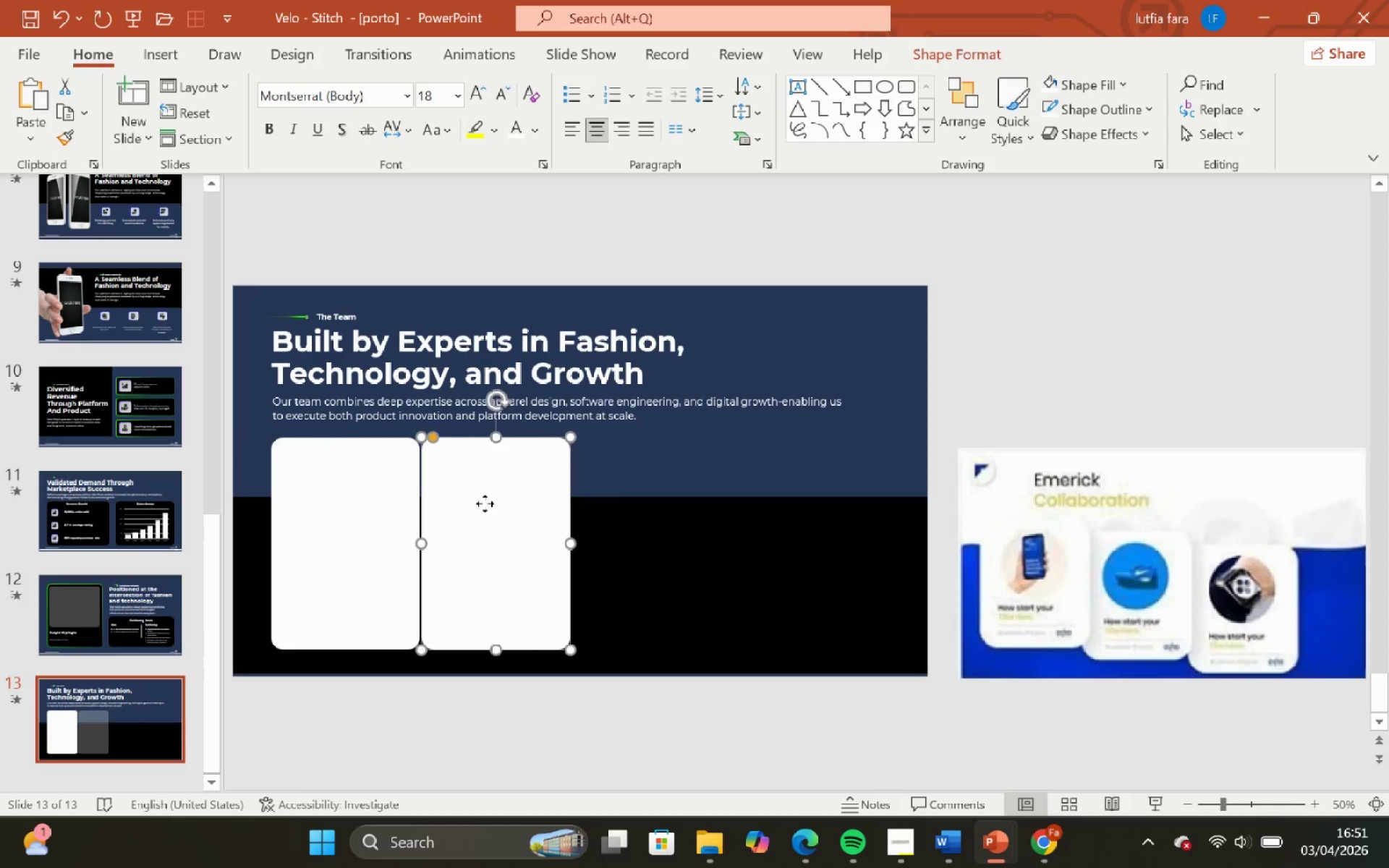 
left_click_drag(start_coordinate=[484, 503], to_coordinate=[639, 505])
 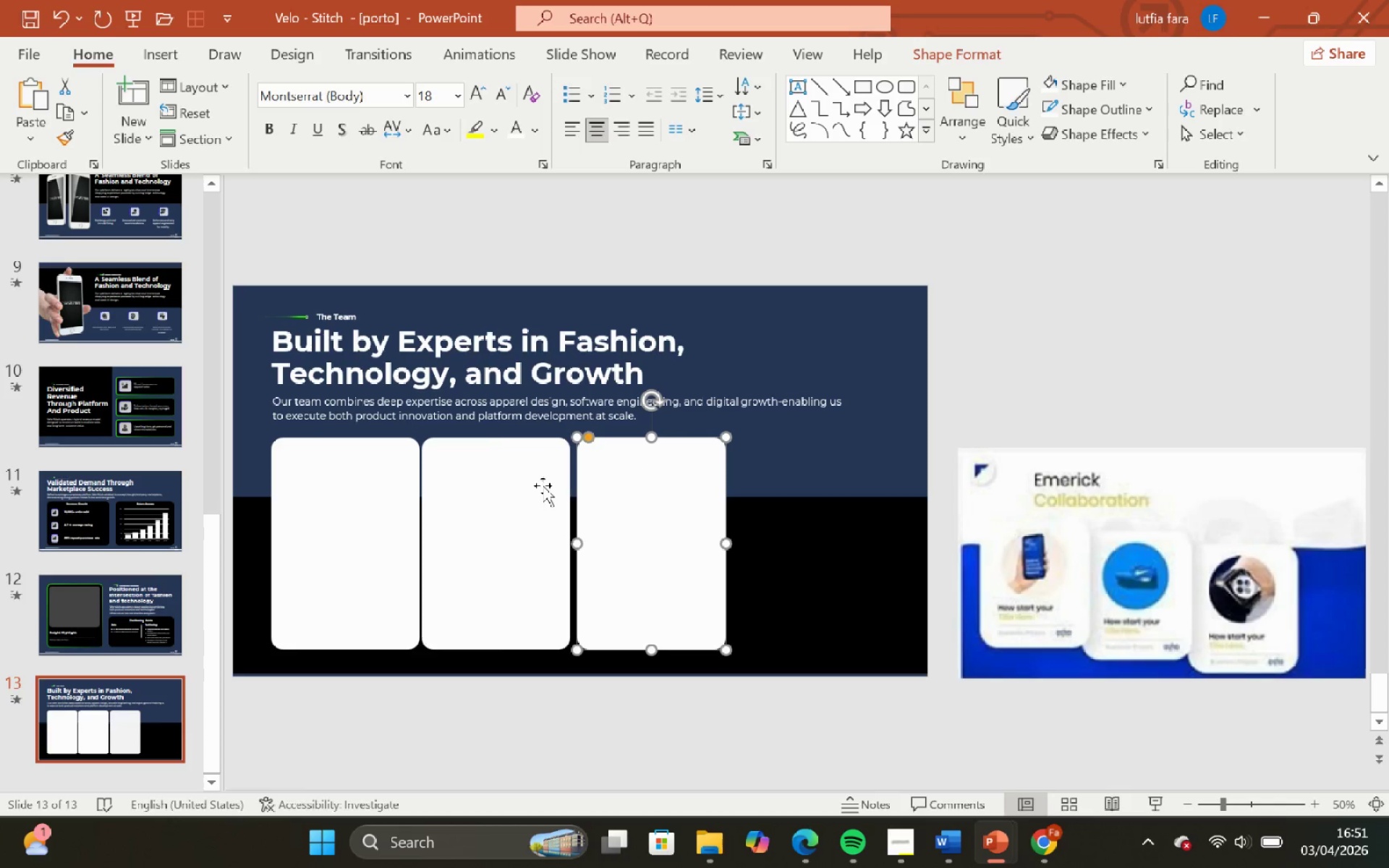 
hold_key(key=ShiftLeft, duration=2.05)
 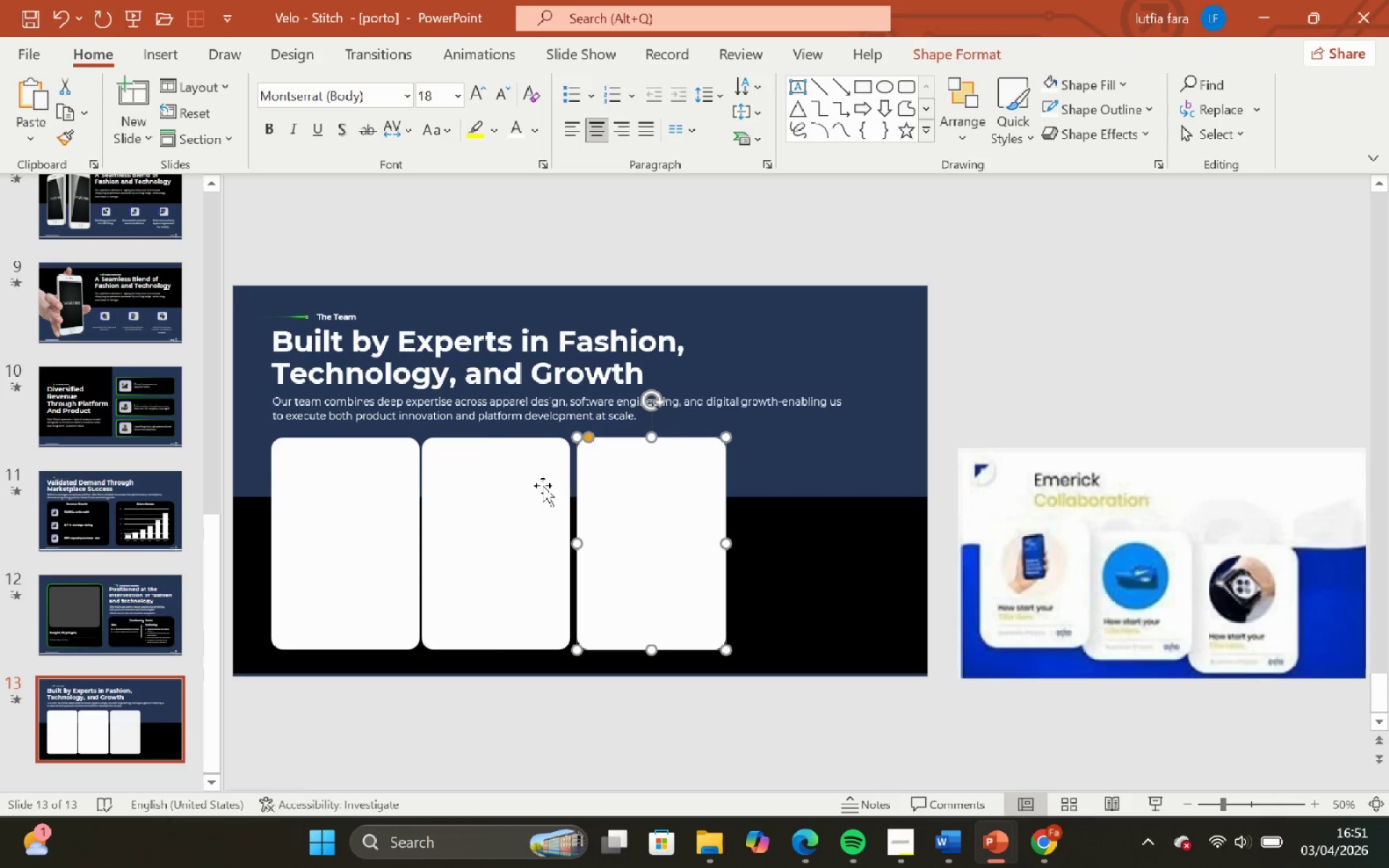 
hold_key(key=ControlLeft, duration=2.06)
 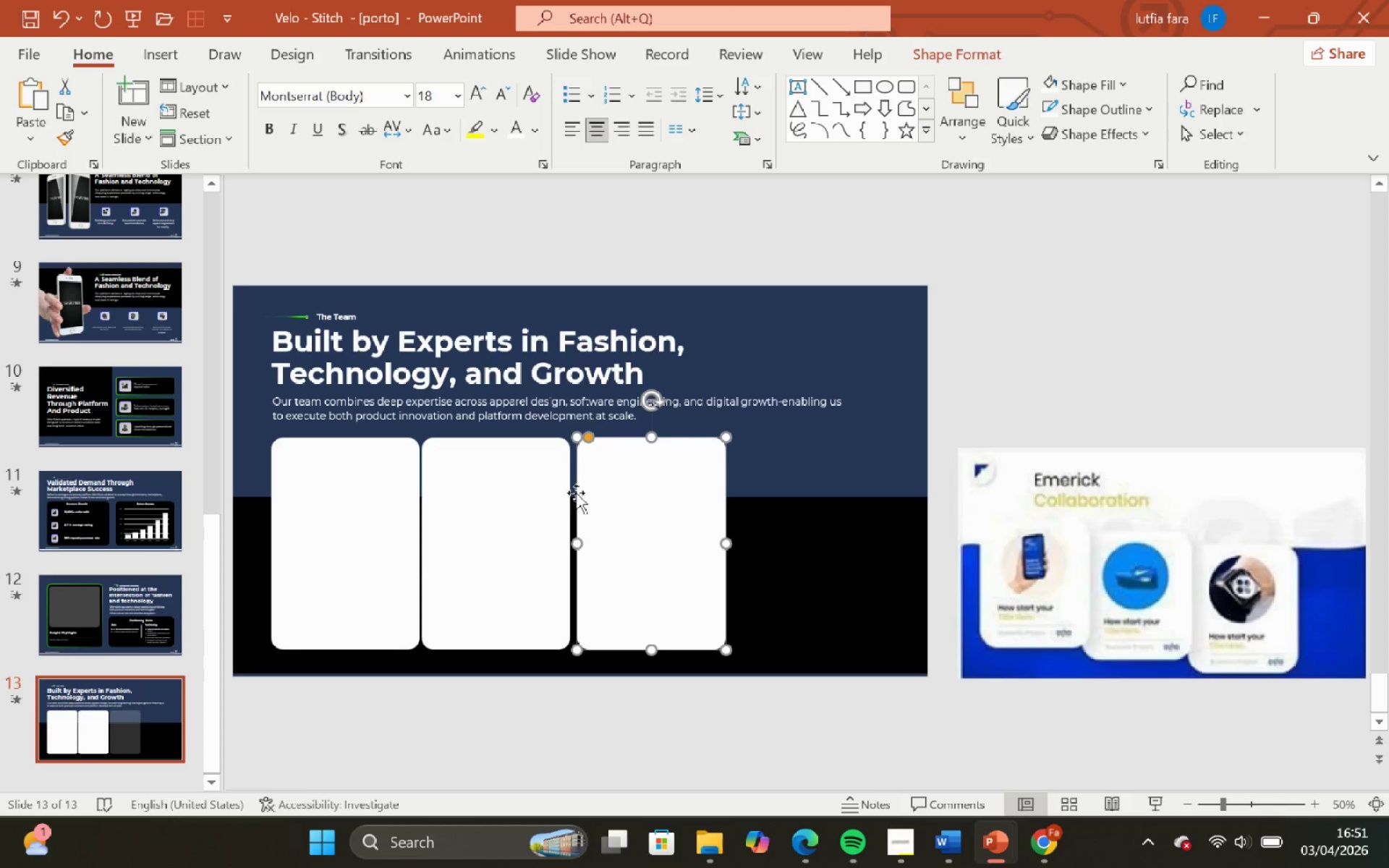 
hold_key(key=ShiftLeft, duration=0.53)
left_click([543, 485])
 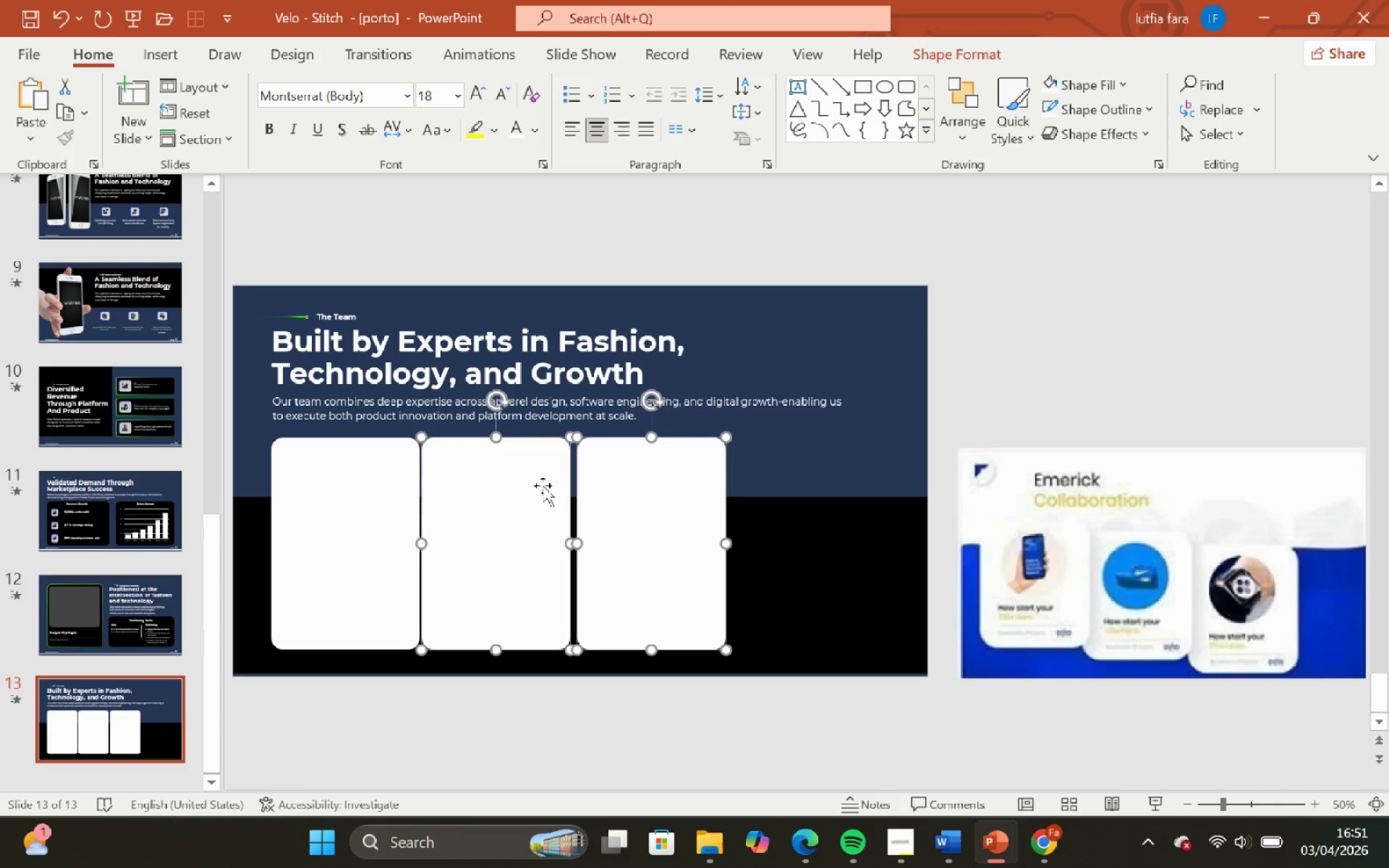 
key(Backspace)
 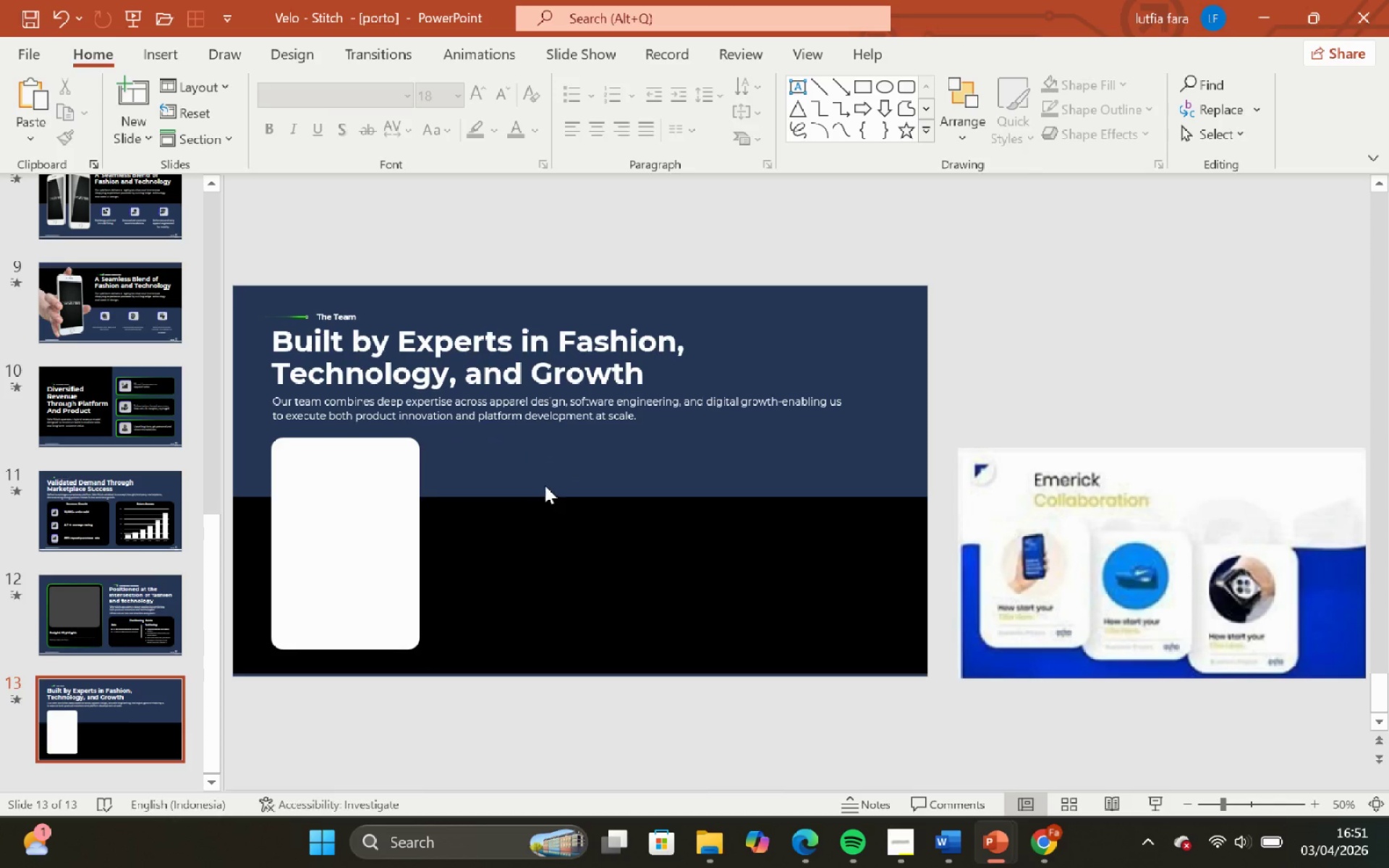 
left_click([399, 475])
 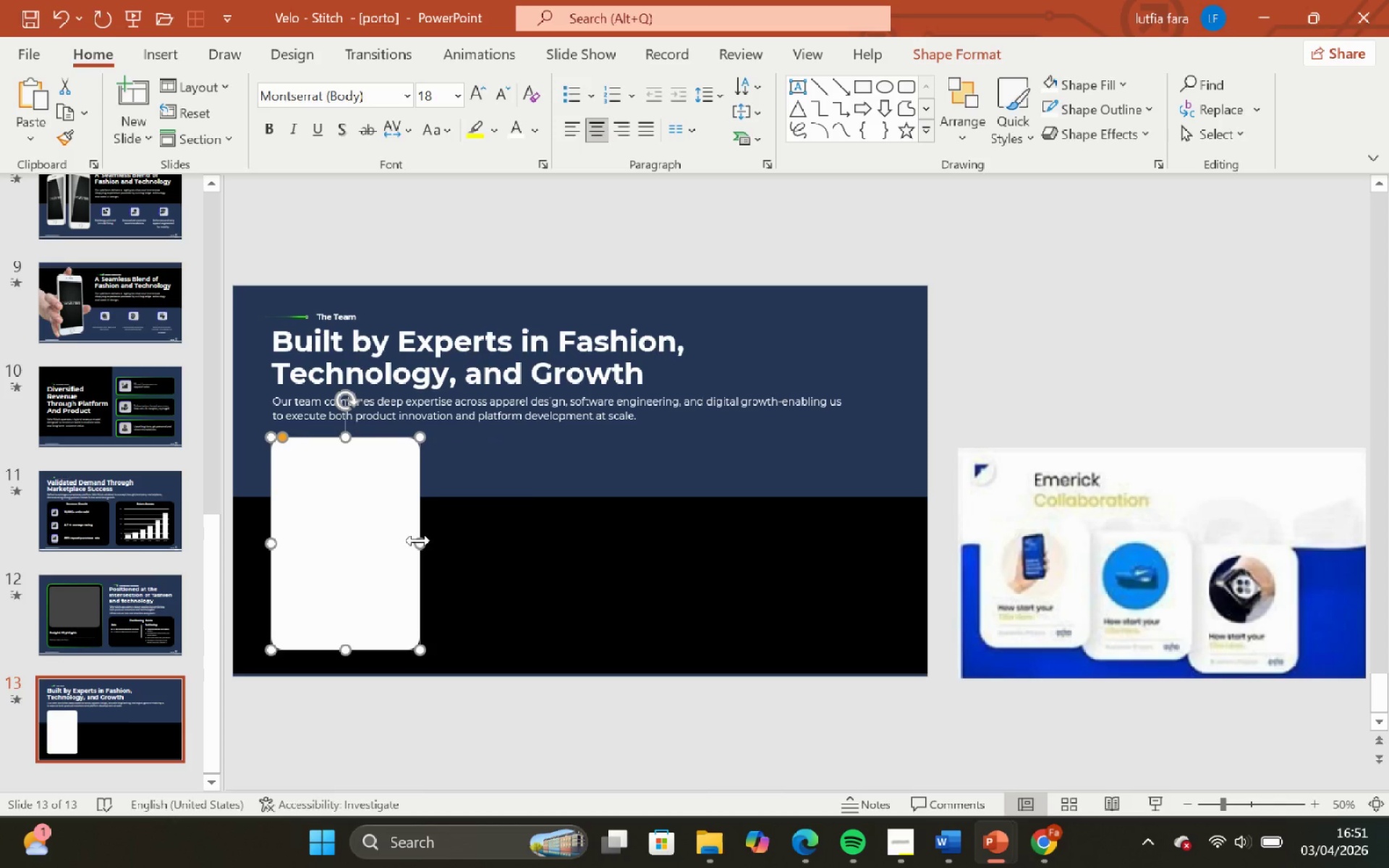 
hold_key(key=ShiftLeft, duration=1.25)
left_click_drag(start_coordinate=[418, 540], to_coordinate=[435, 539])
 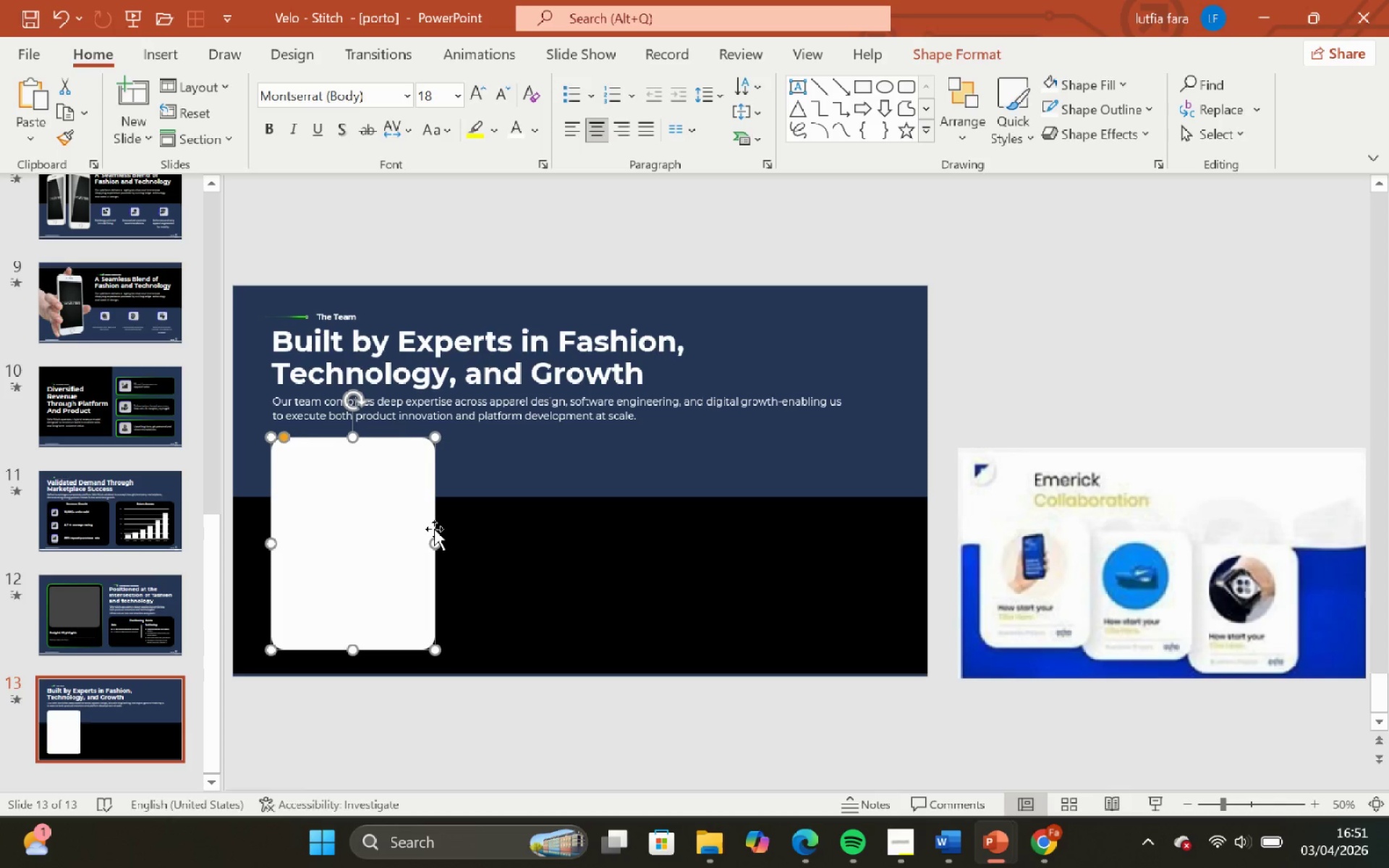 
wait(8.0)
 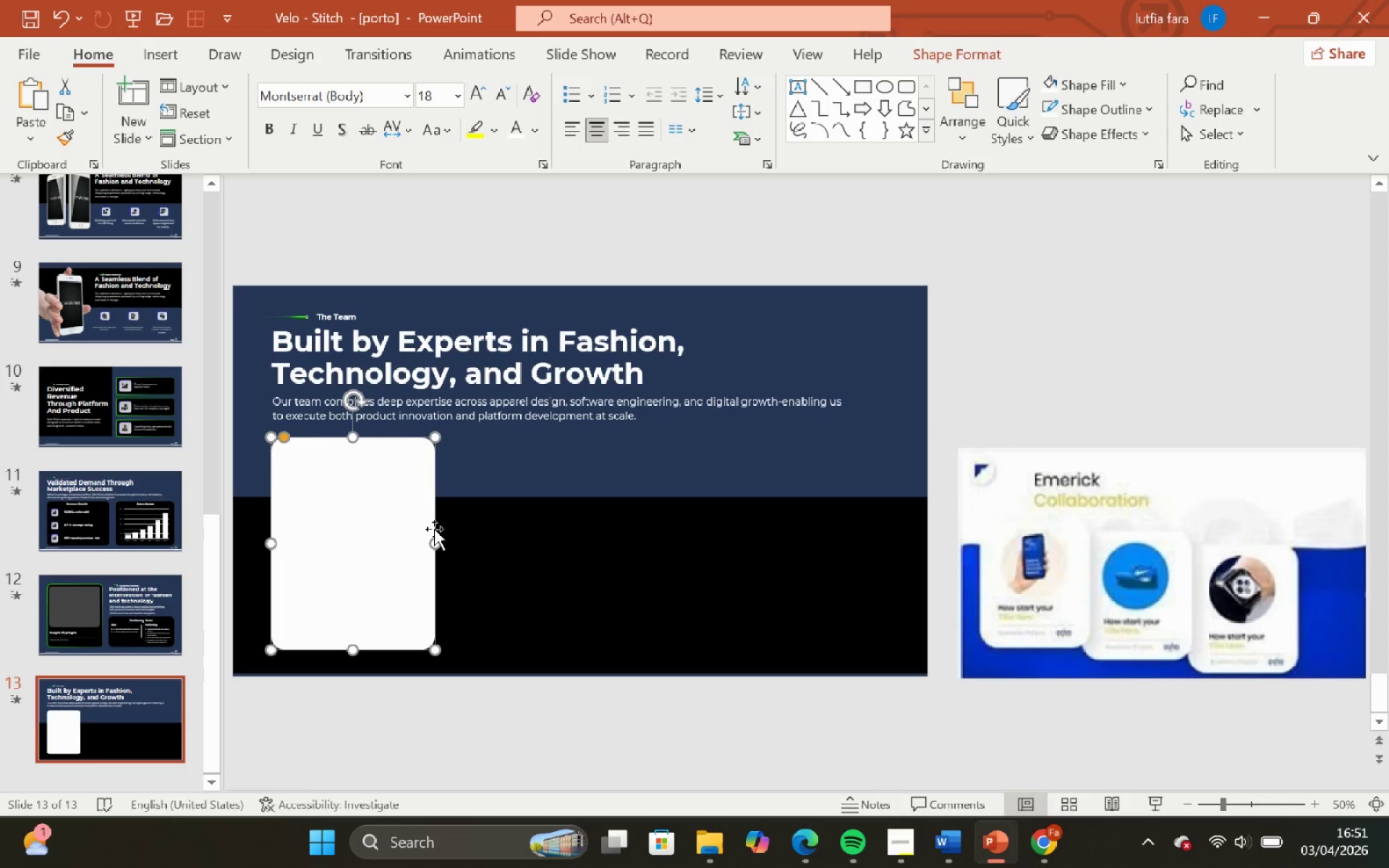 
left_click([652, 253])
 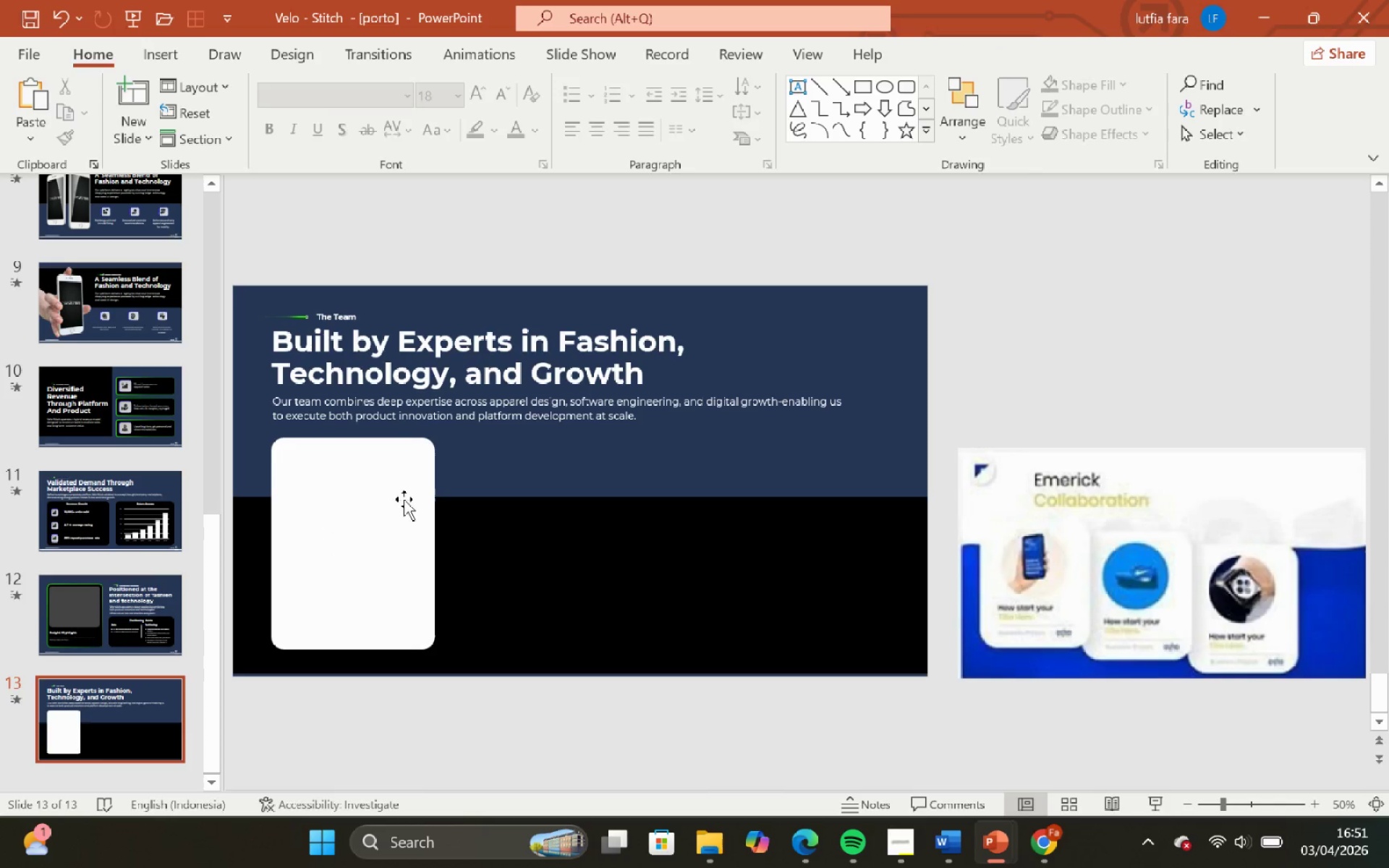 
left_click([381, 480])
 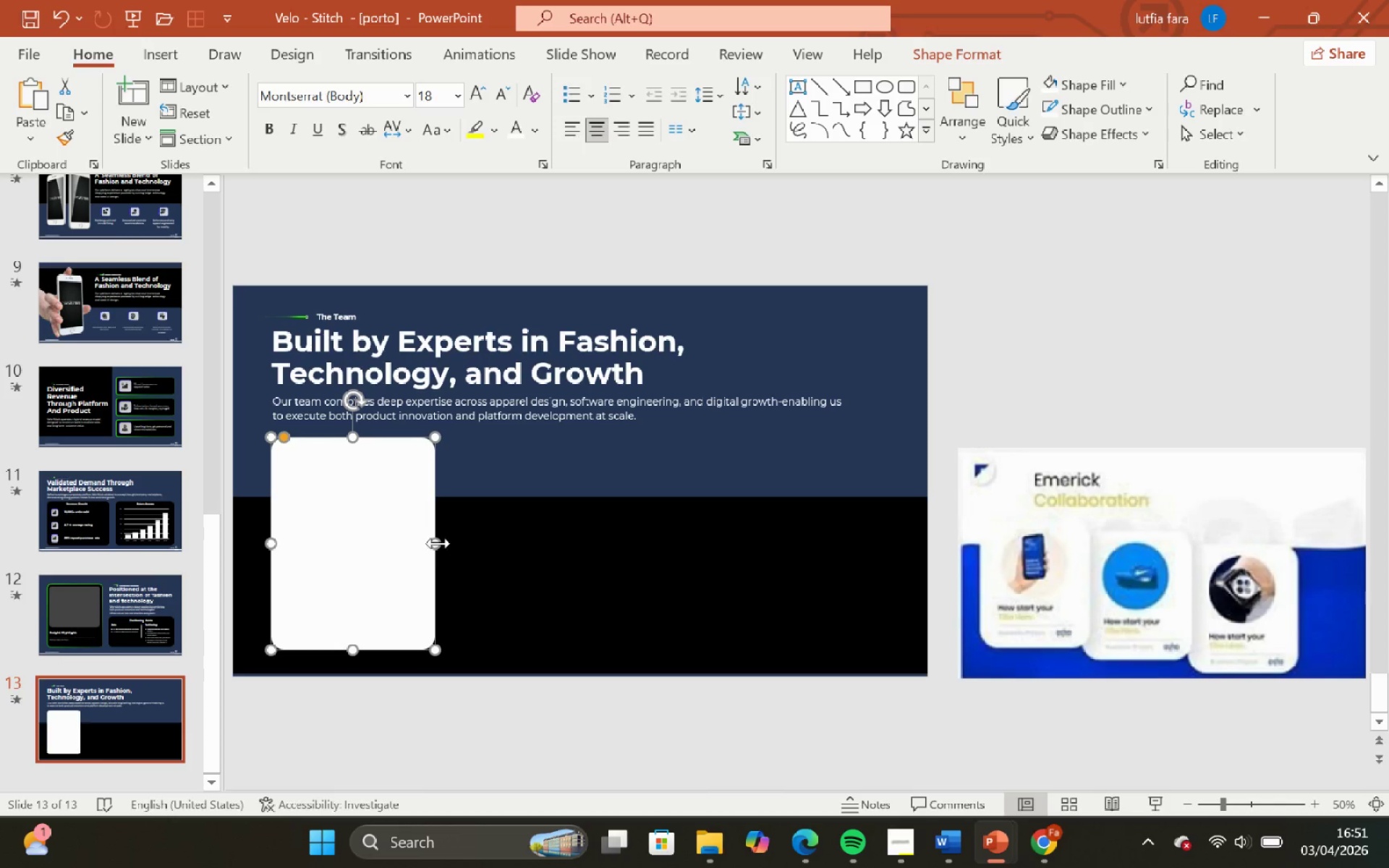 
hold_key(key=ShiftLeft, duration=1.0)
left_click_drag(start_coordinate=[441, 543], to_coordinate=[447, 543])
 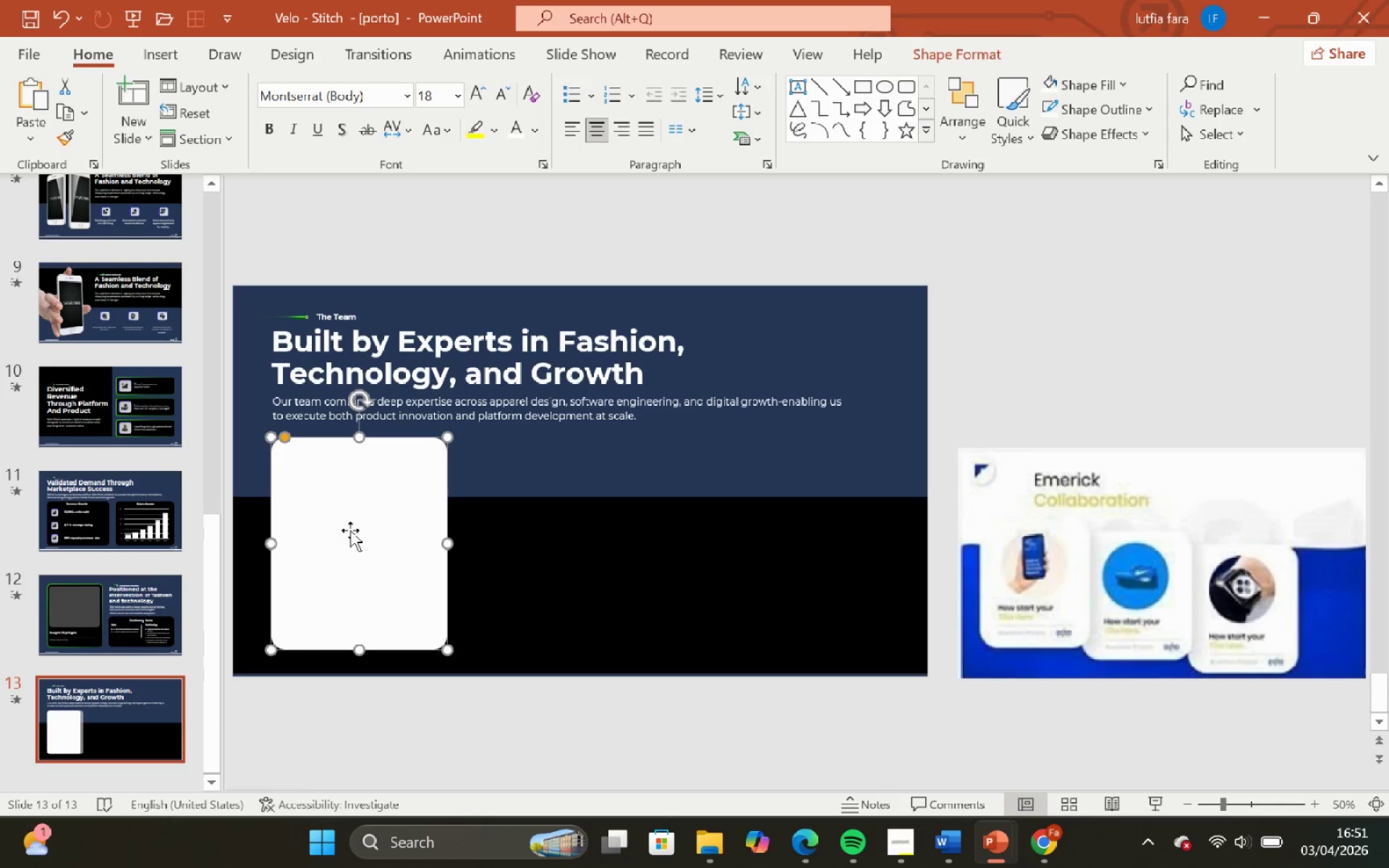 
hold_key(key=ControlLeft, duration=1.78)
left_click_drag(start_coordinate=[350, 530], to_coordinate=[540, 537])
 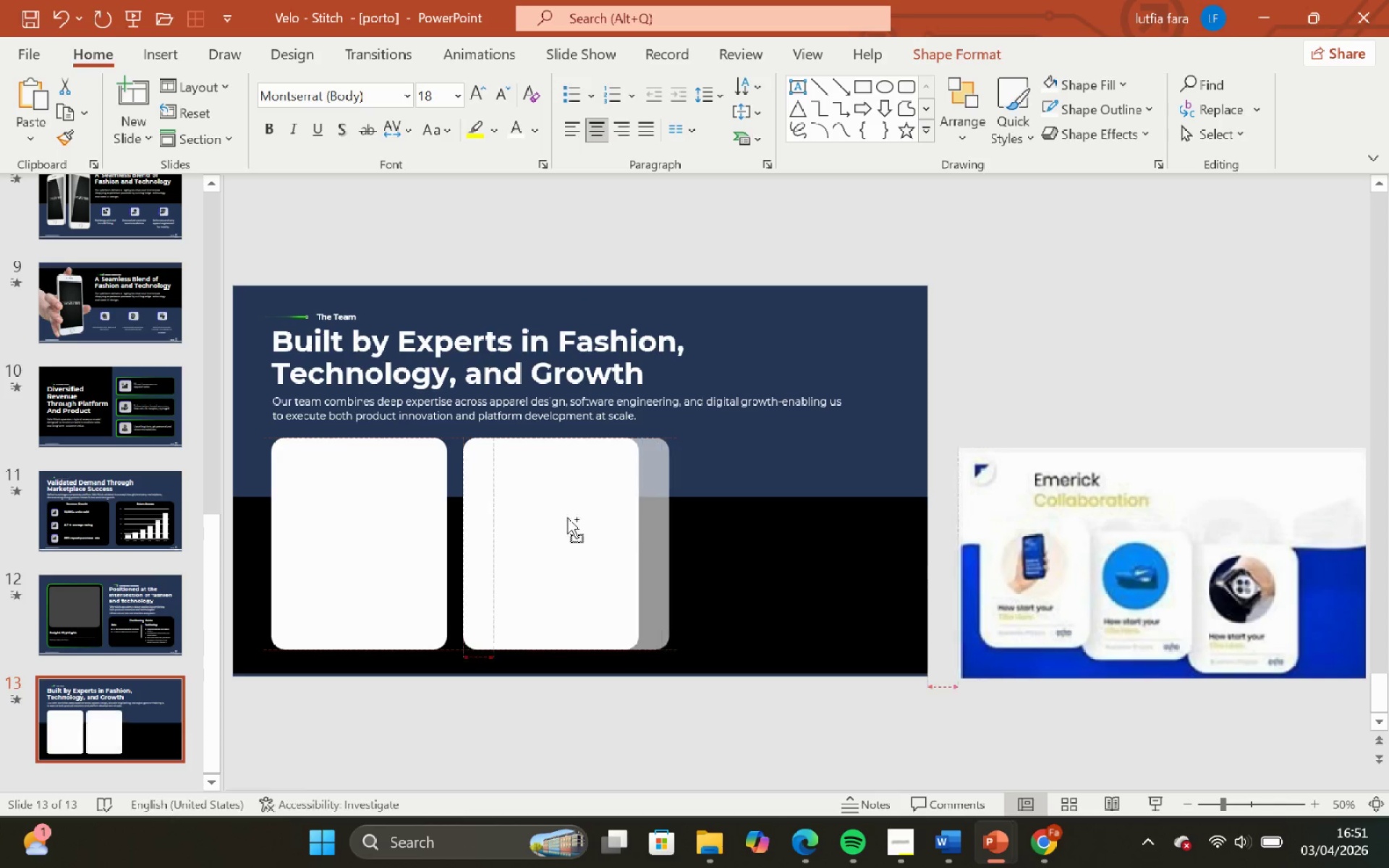 
hold_key(key=ShiftLeft, duration=1.67)
 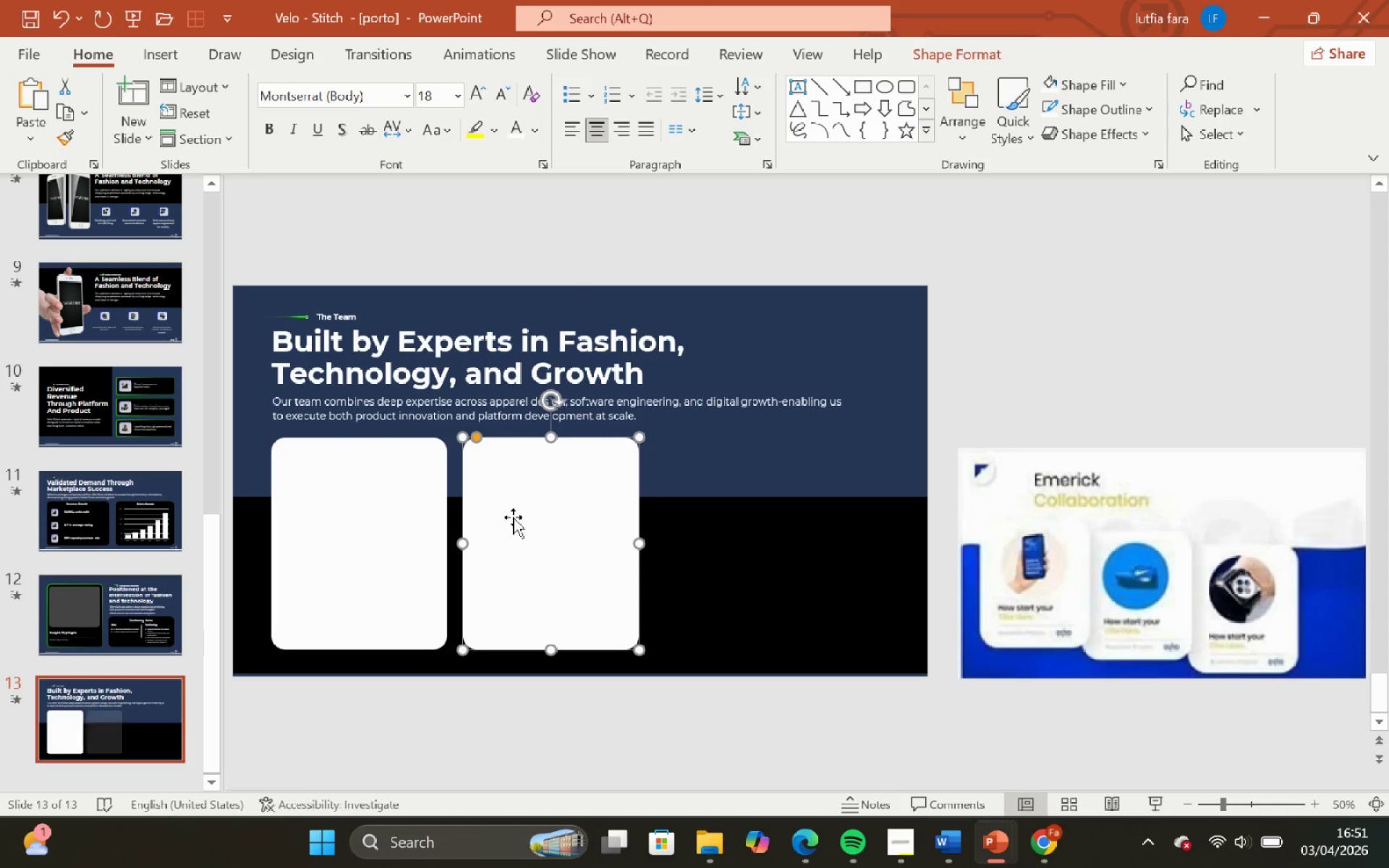 
hold_key(key=ControlLeft, duration=1.69)
left_click_drag(start_coordinate=[514, 517], to_coordinate=[704, 537])